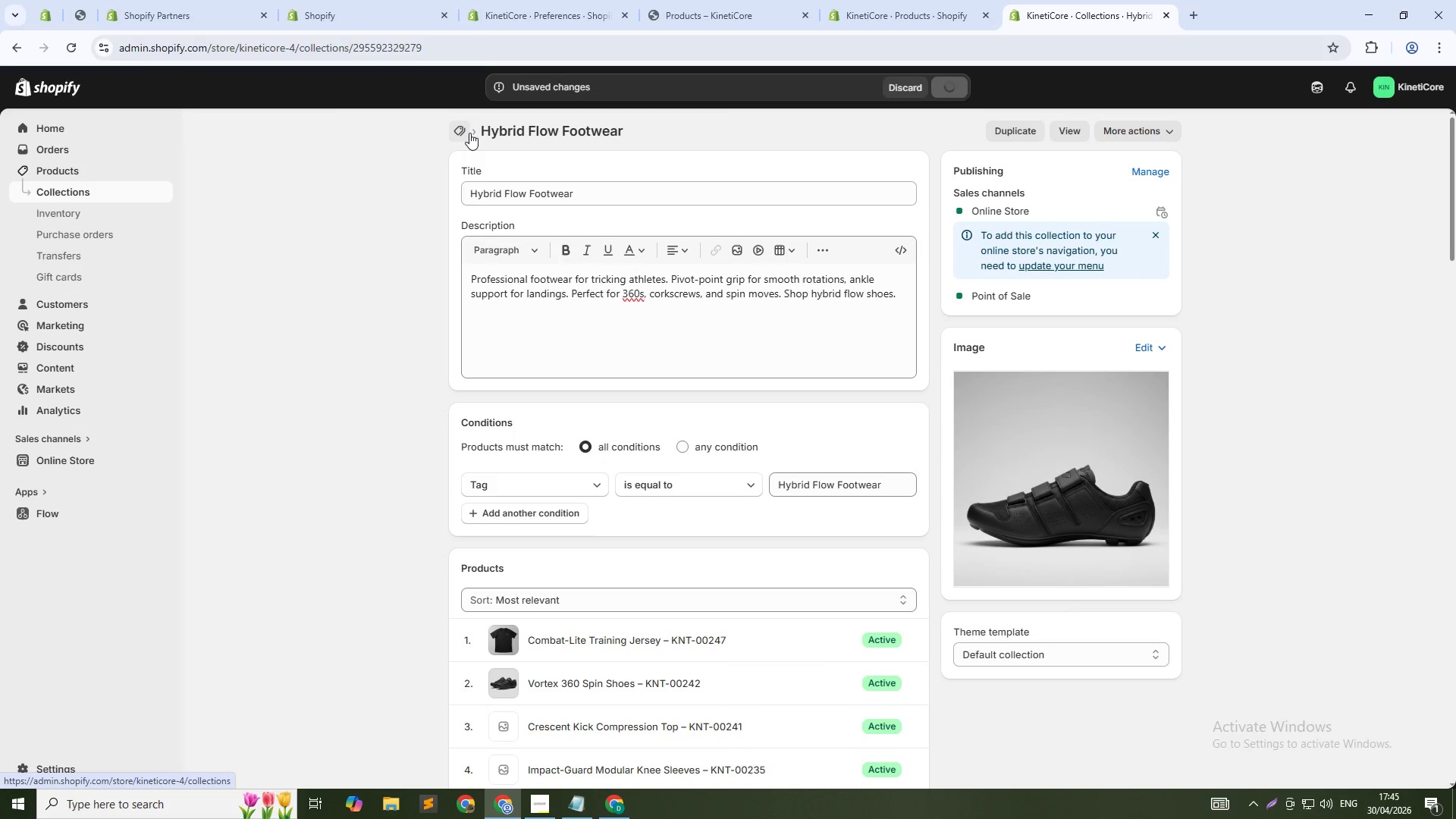 
left_click([469, 133])
 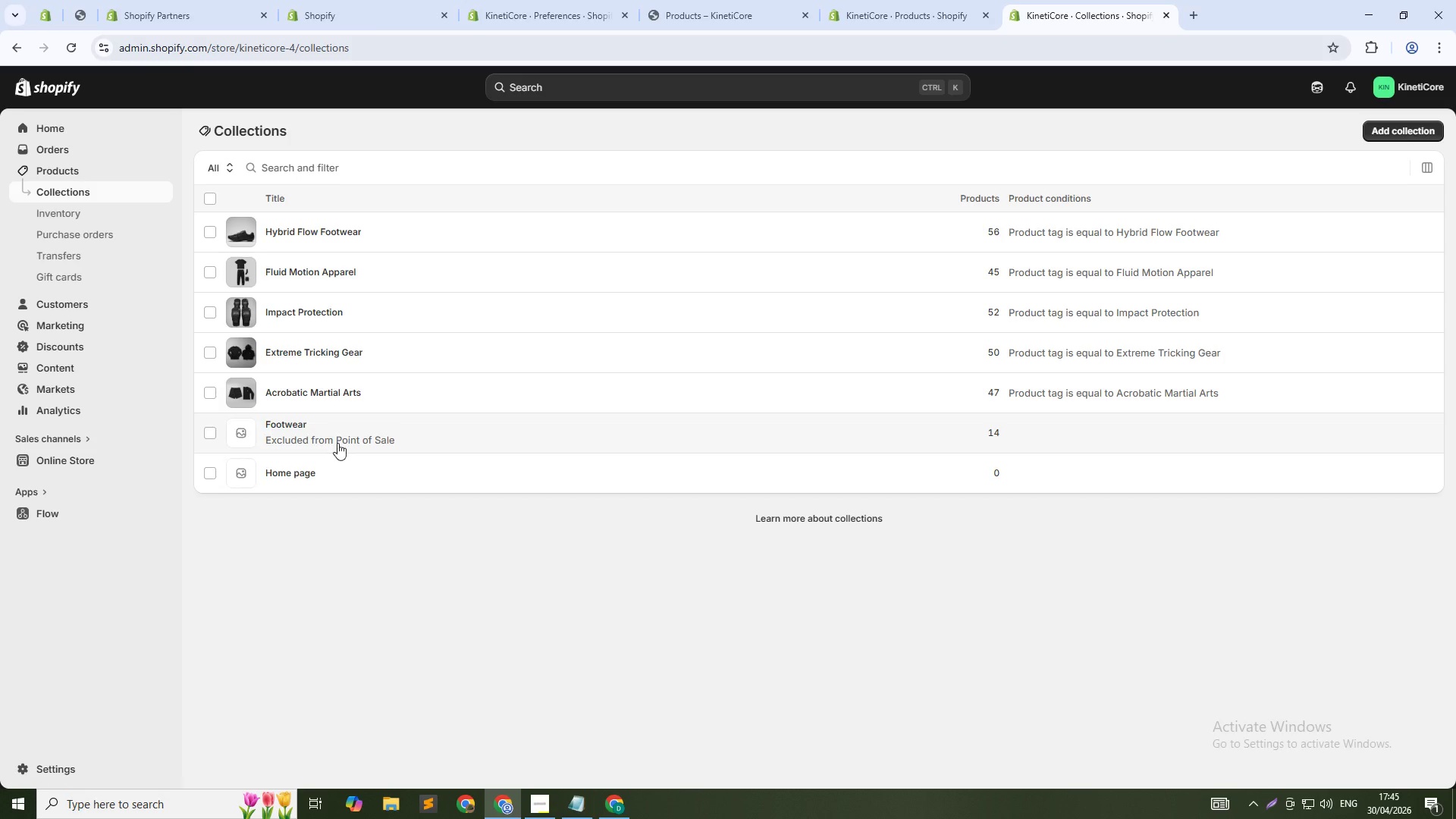 
left_click([209, 472])
 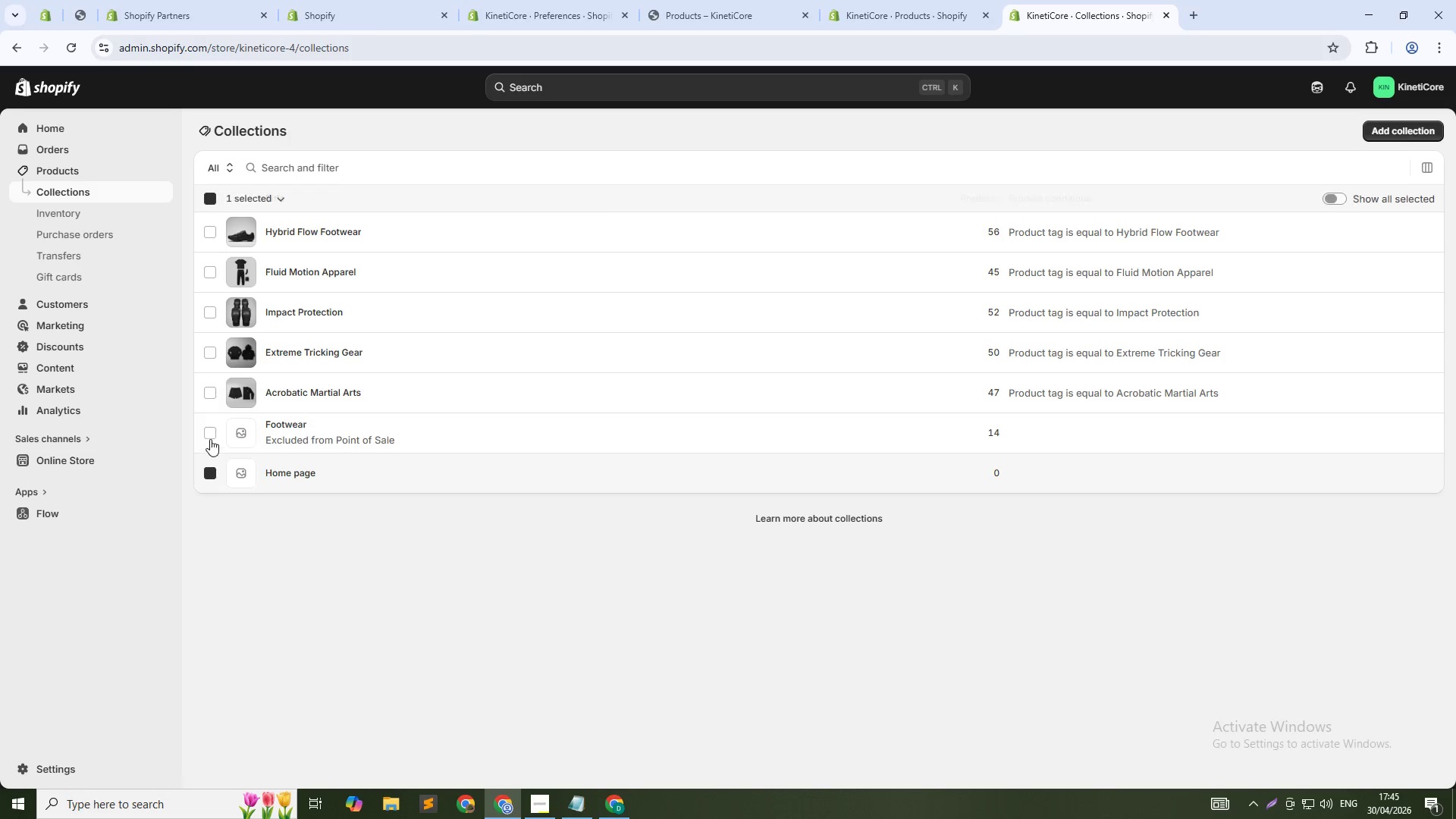 
left_click([210, 433])
 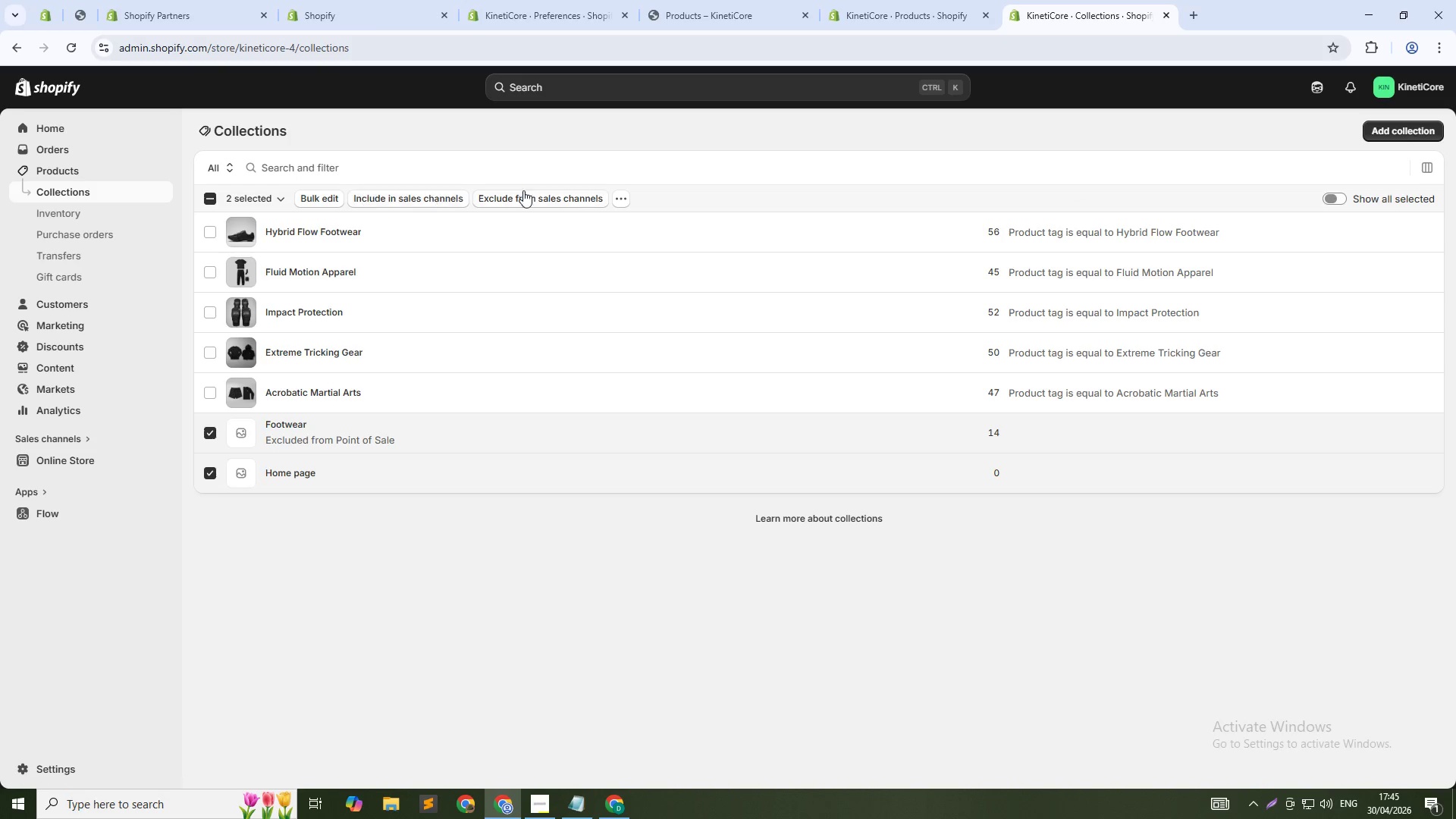 
left_click([617, 206])
 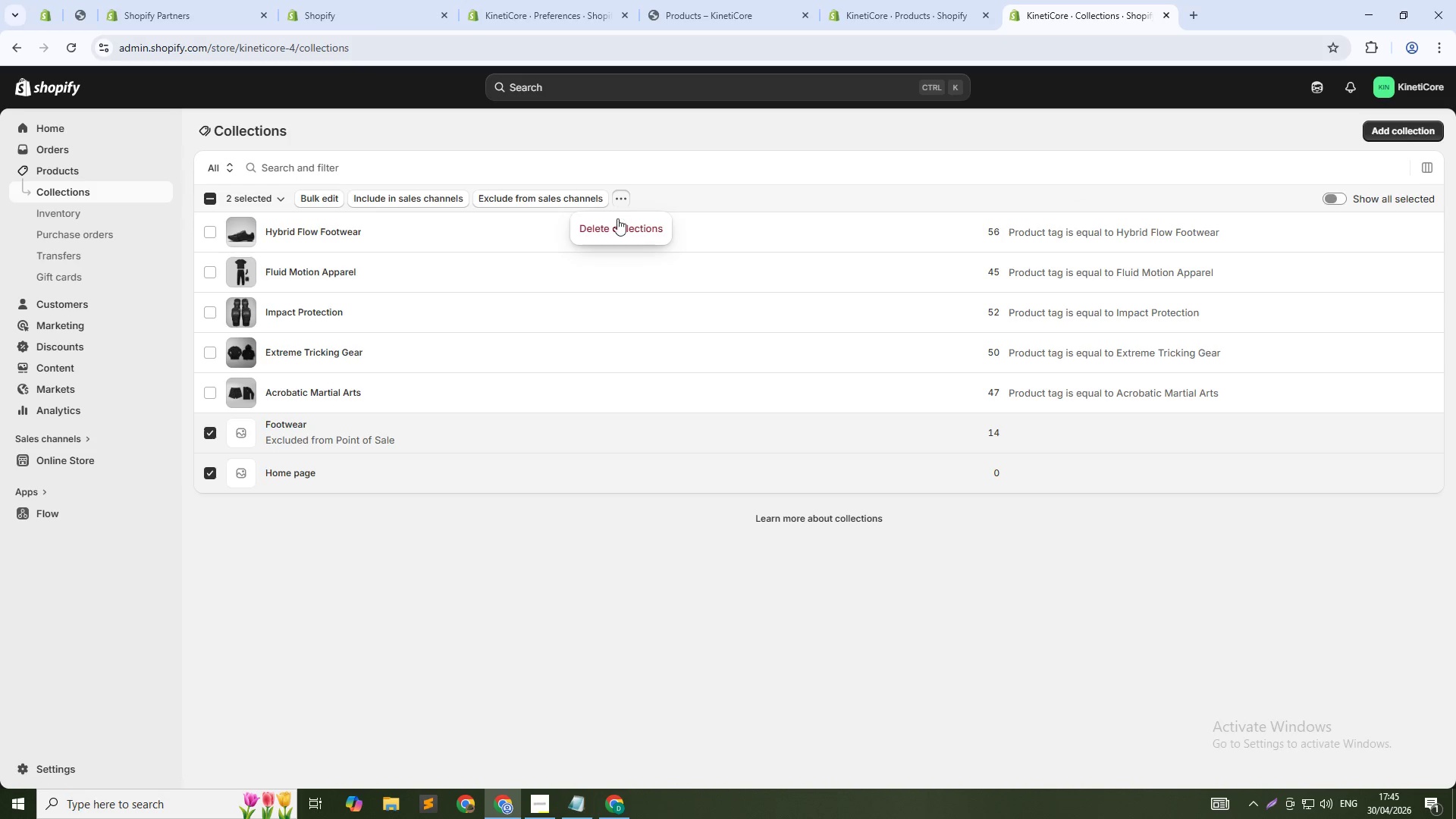 
left_click([618, 220])
 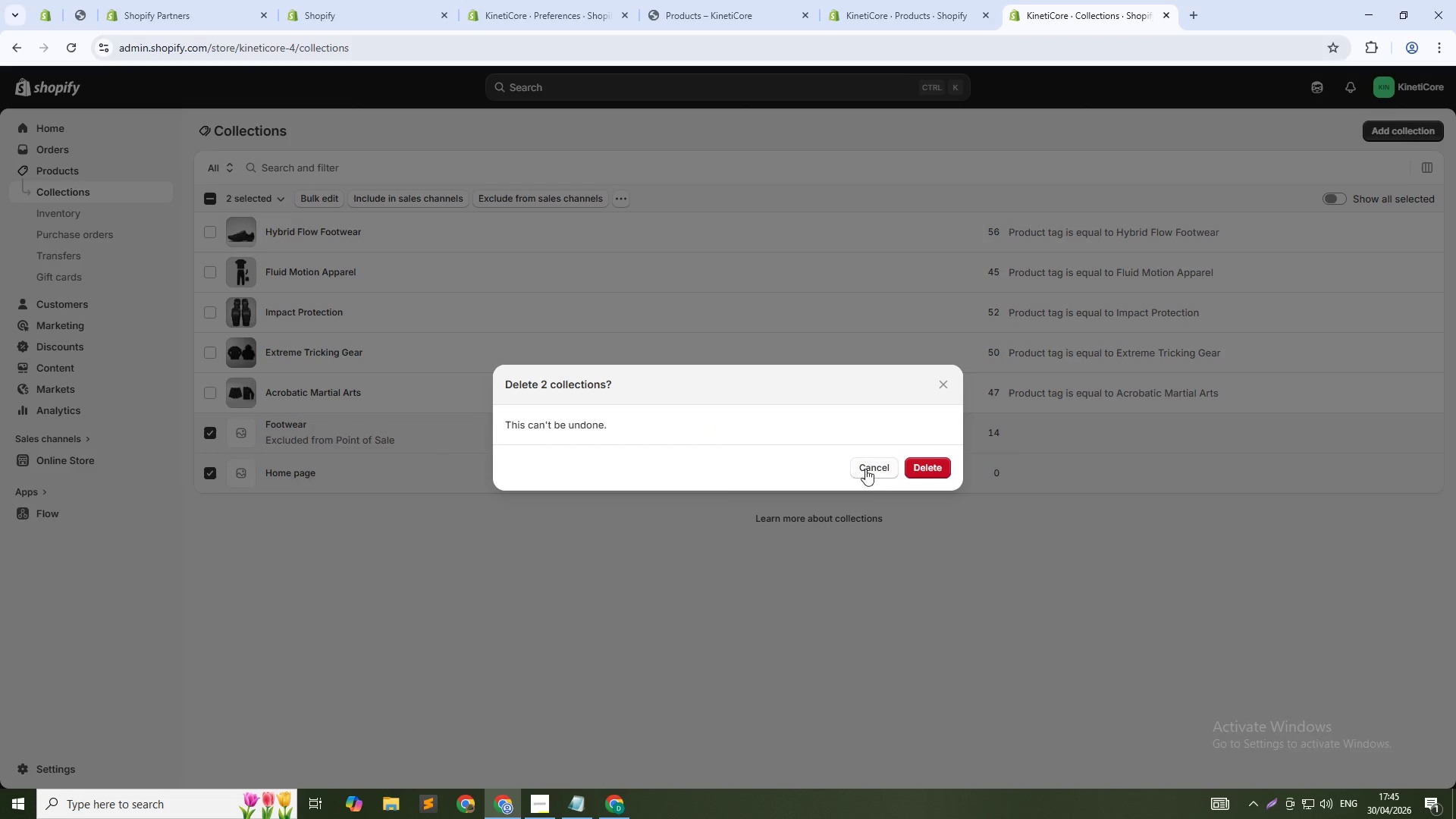 
left_click([908, 467])
 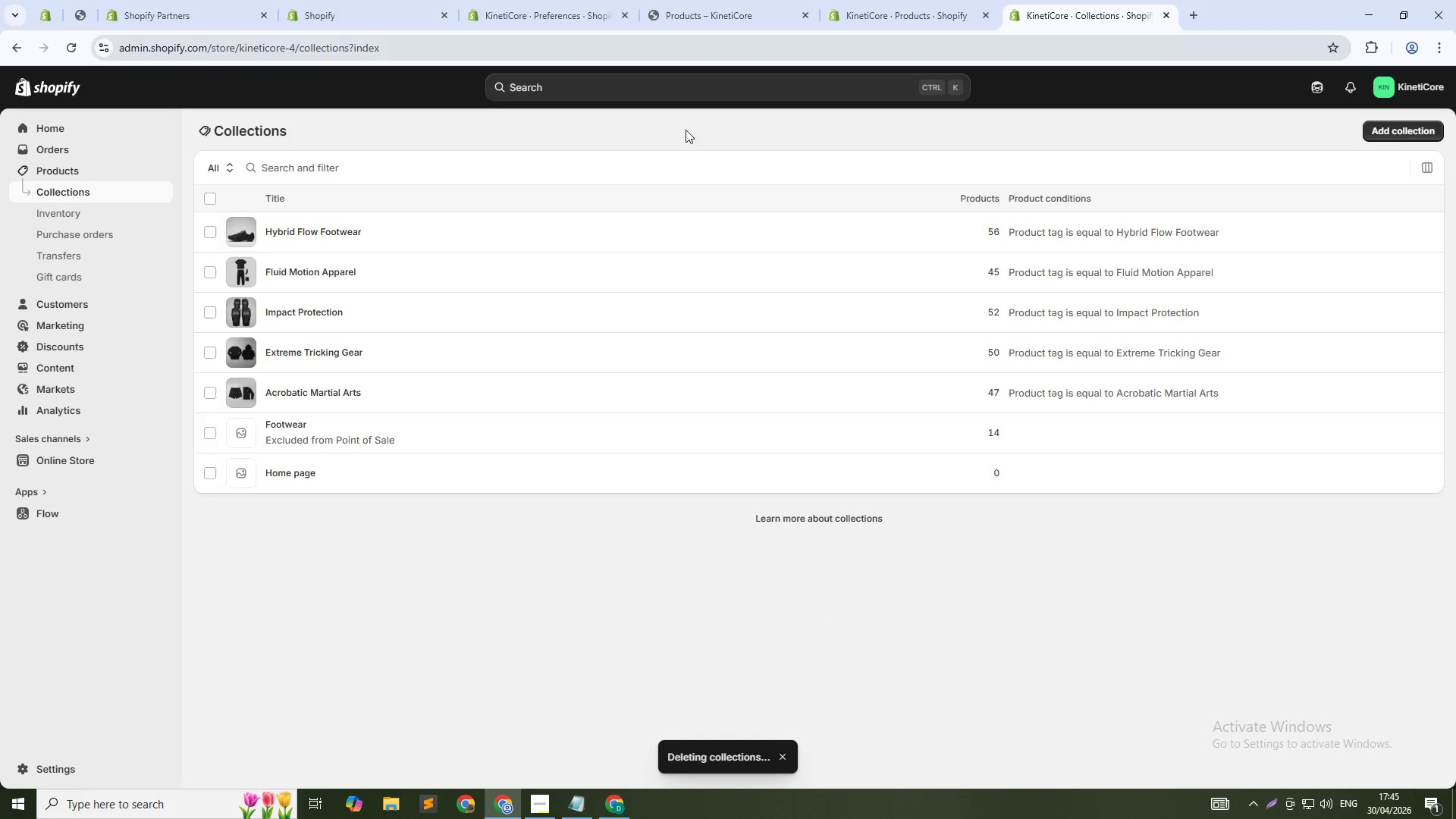 
left_click([578, 804])
 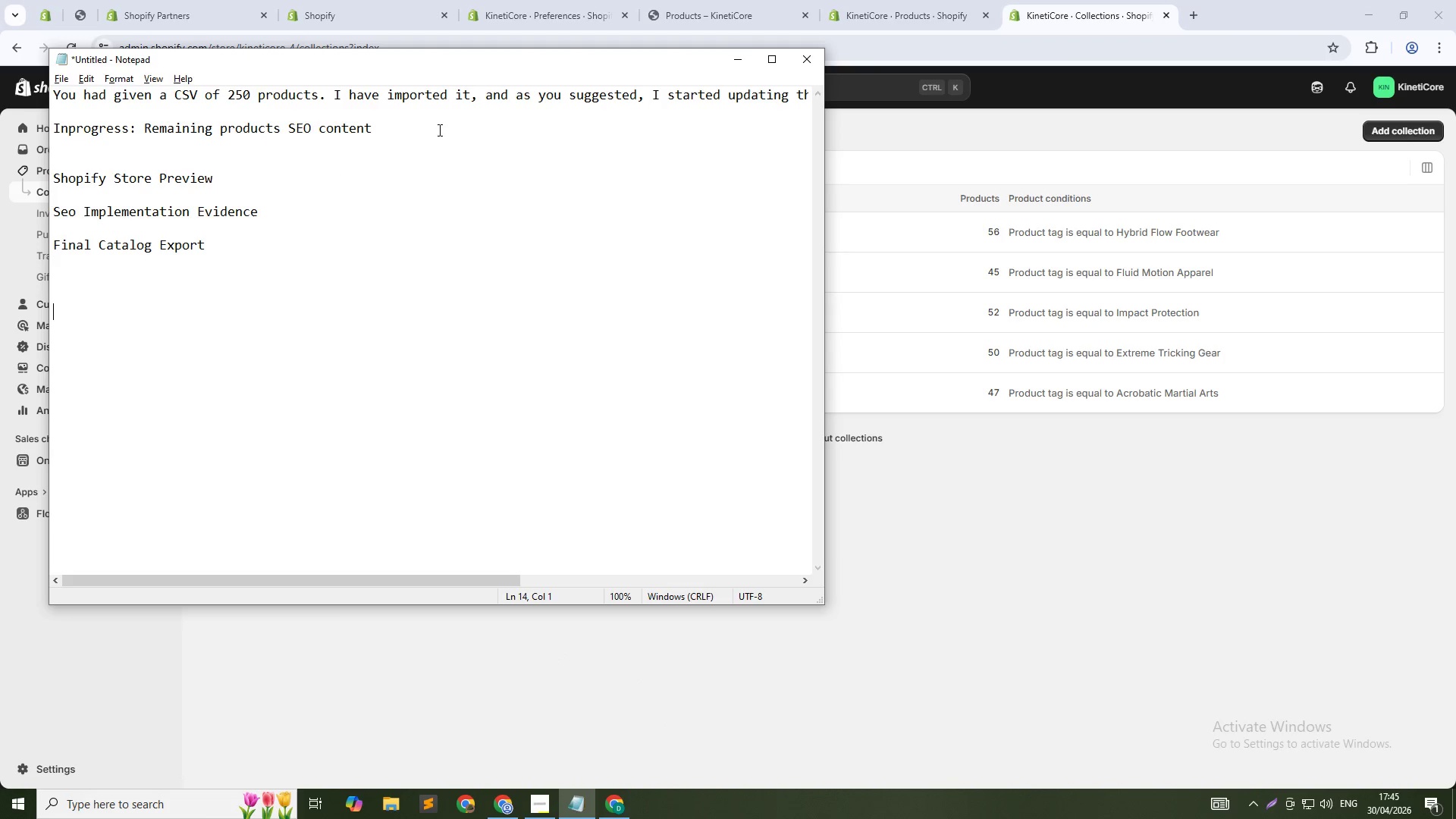 
scroll: coordinate [412, 120], scroll_direction: up, amount: 1.0
 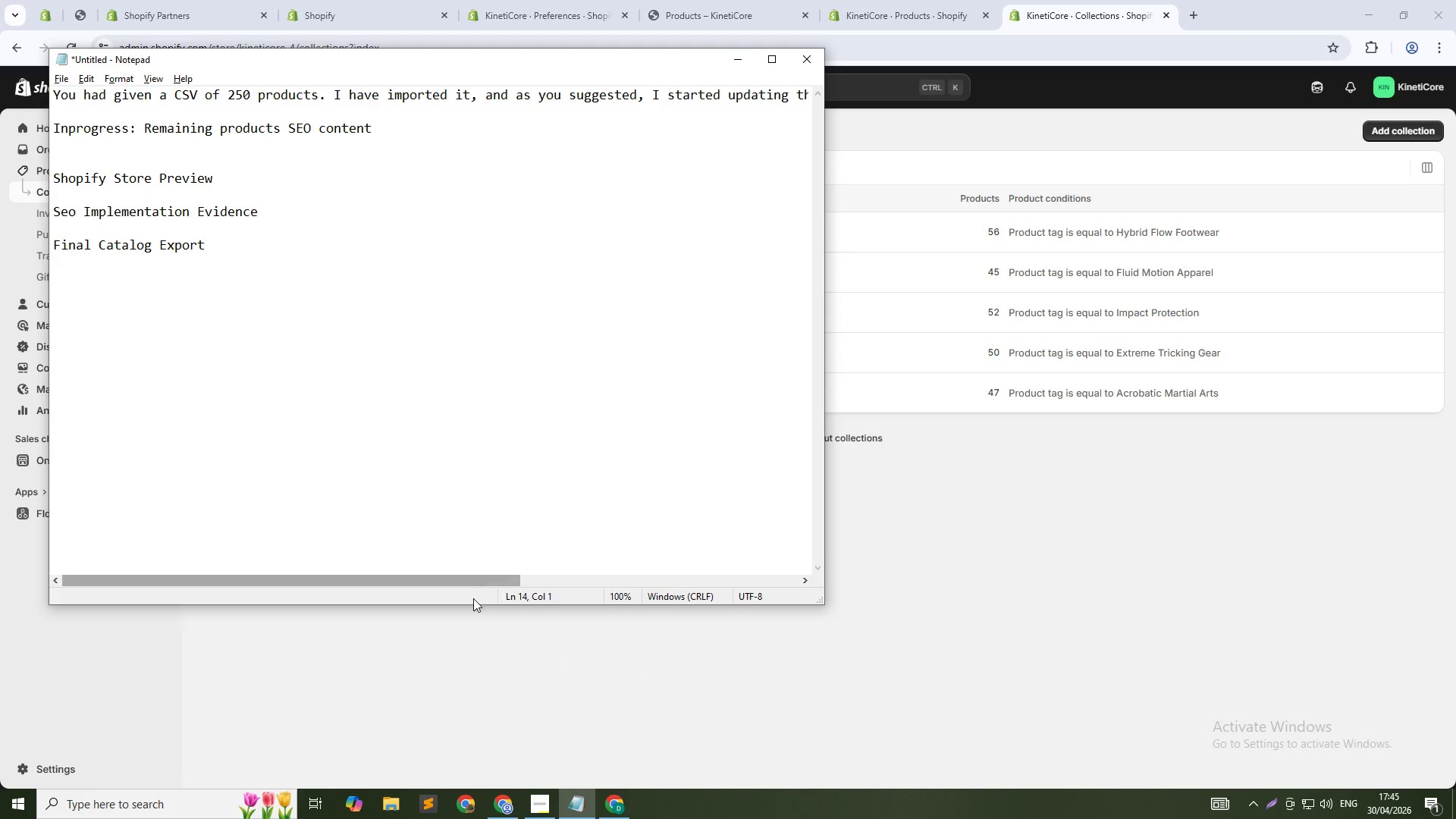 
left_click_drag(start_coordinate=[478, 578], to_coordinate=[672, 579])
 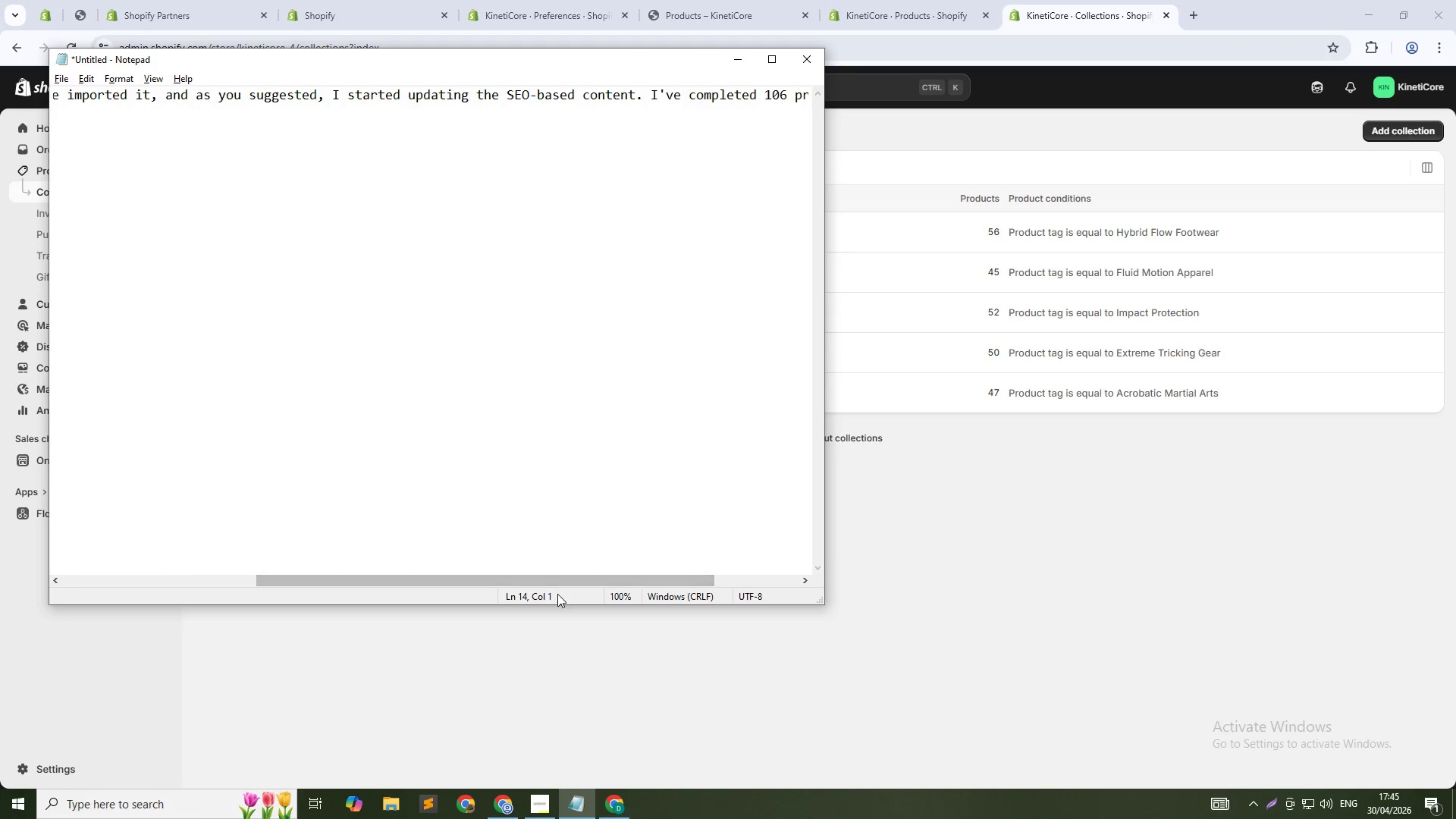 
left_click_drag(start_coordinate=[573, 583], to_coordinate=[651, 576])
 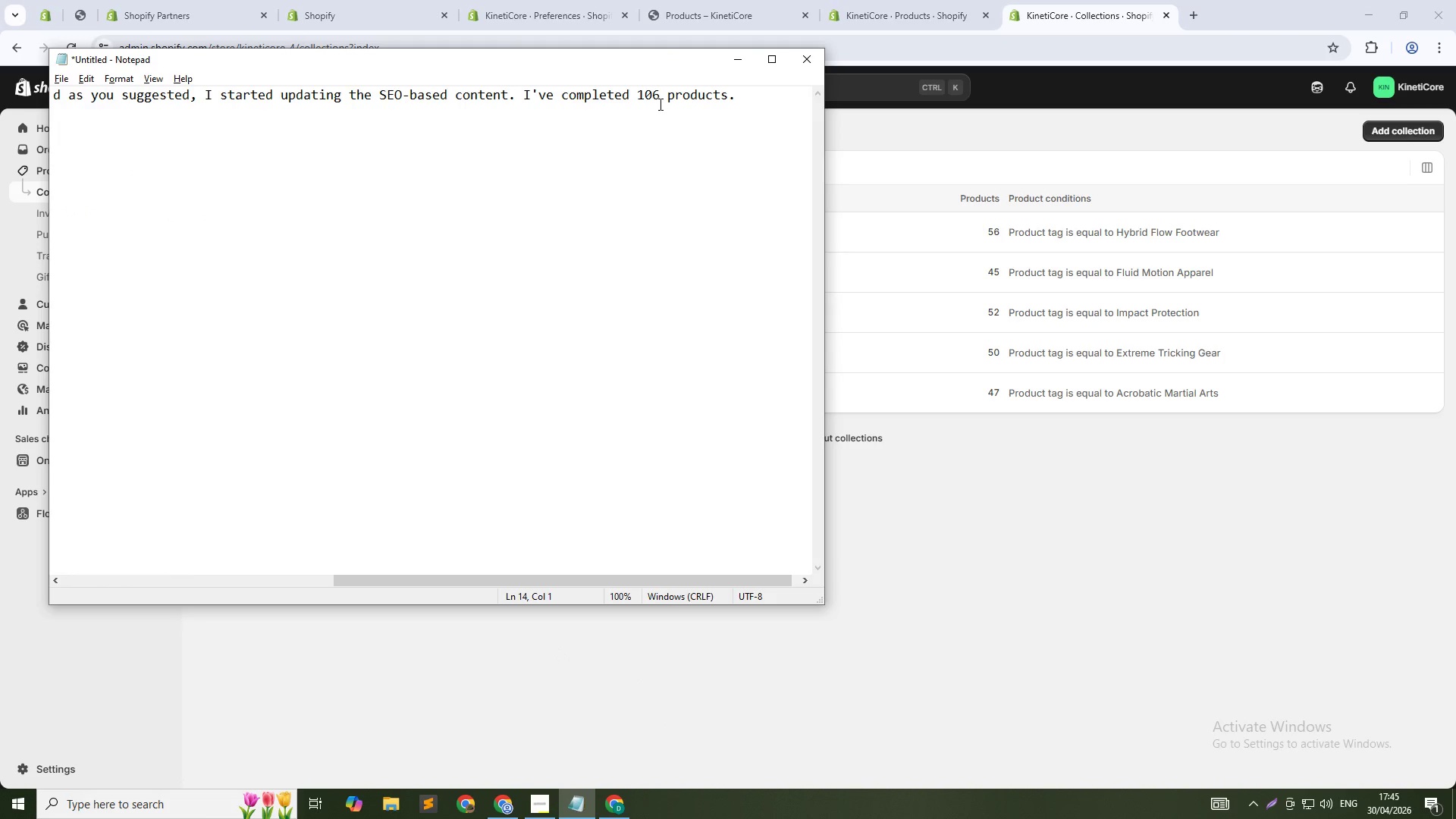 
left_click_drag(start_coordinate=[655, 99], to_coordinate=[661, 114])
 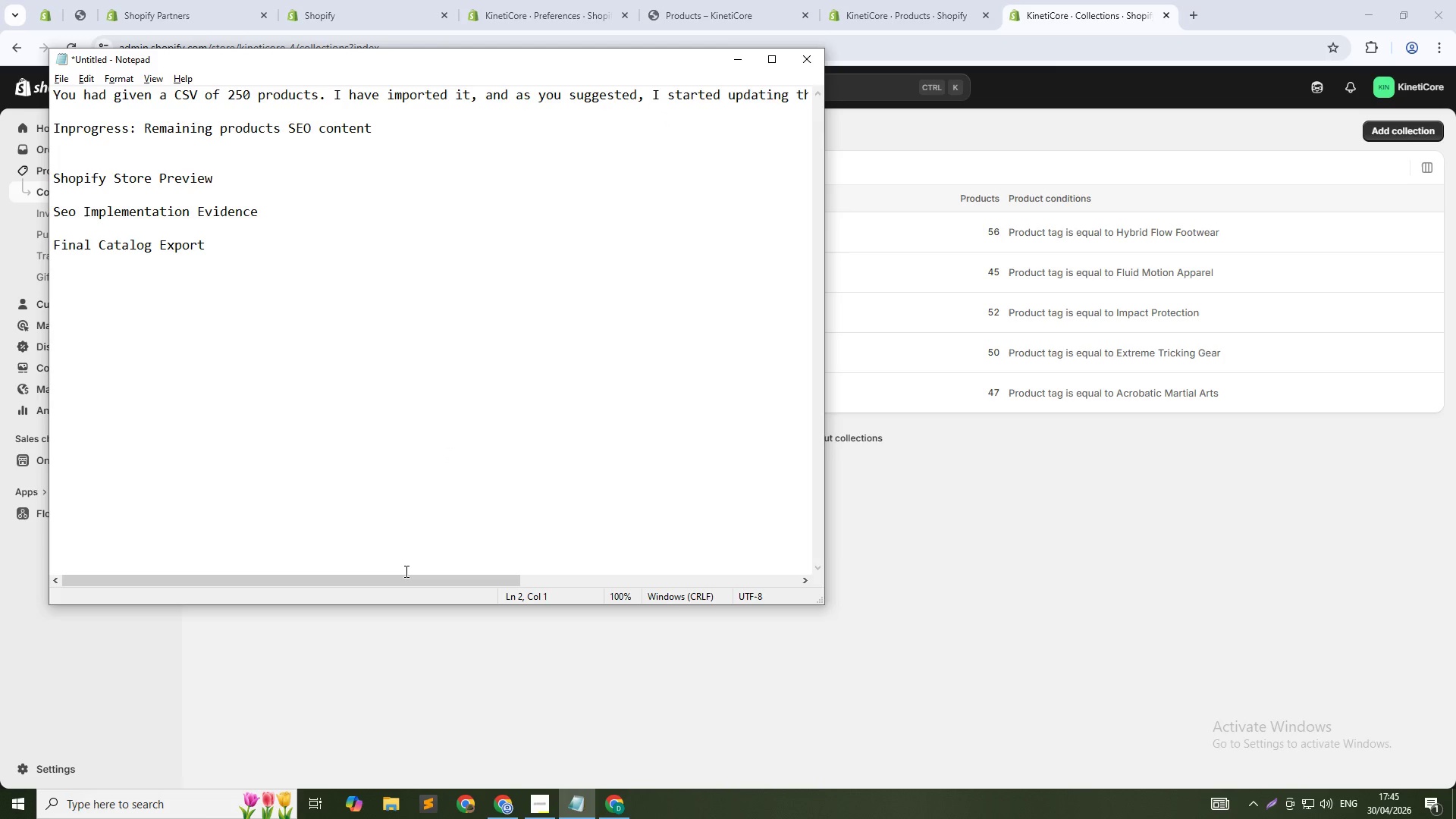 
left_click_drag(start_coordinate=[406, 579], to_coordinate=[728, 601])
 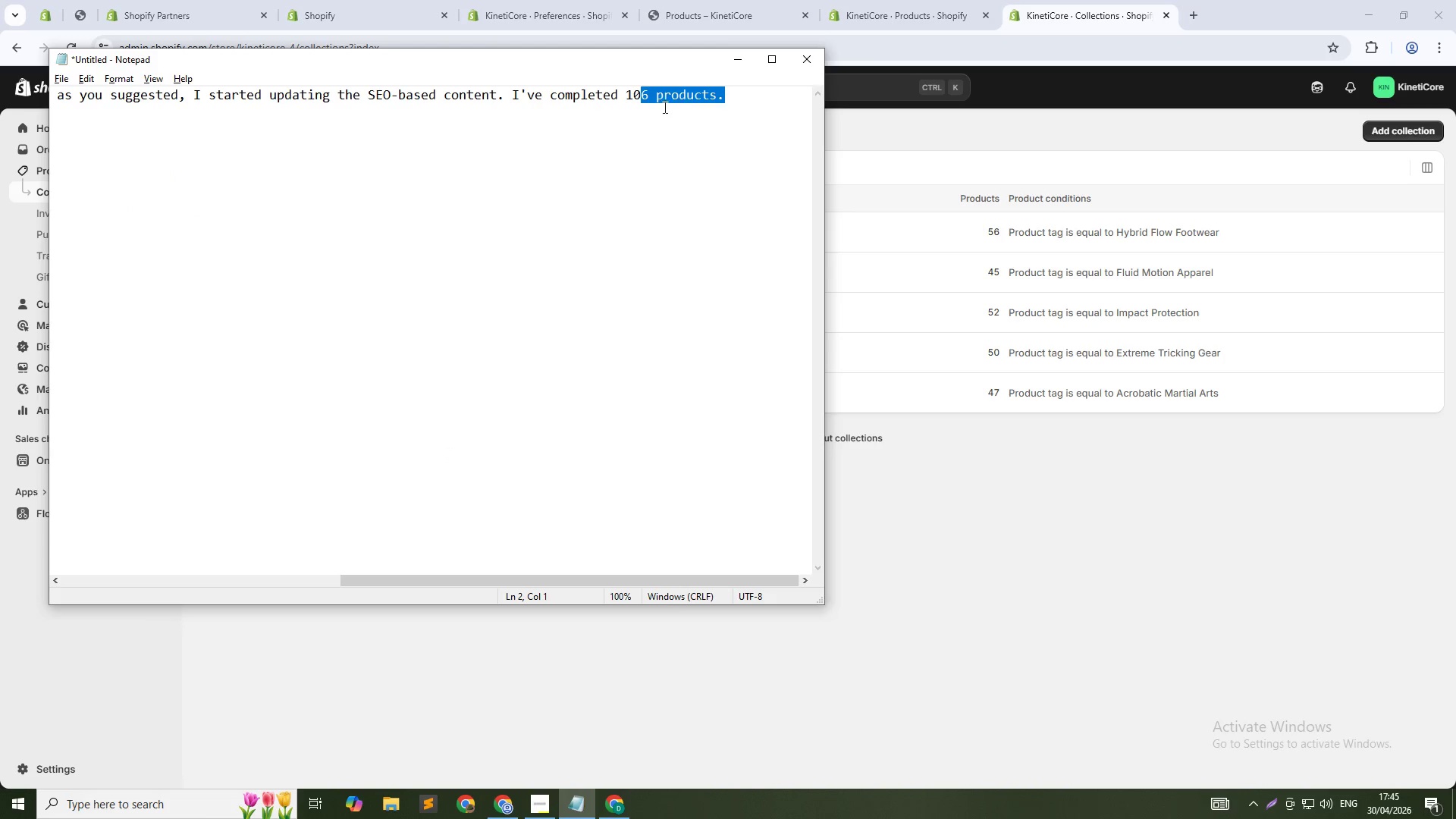 
left_click([646, 98])
 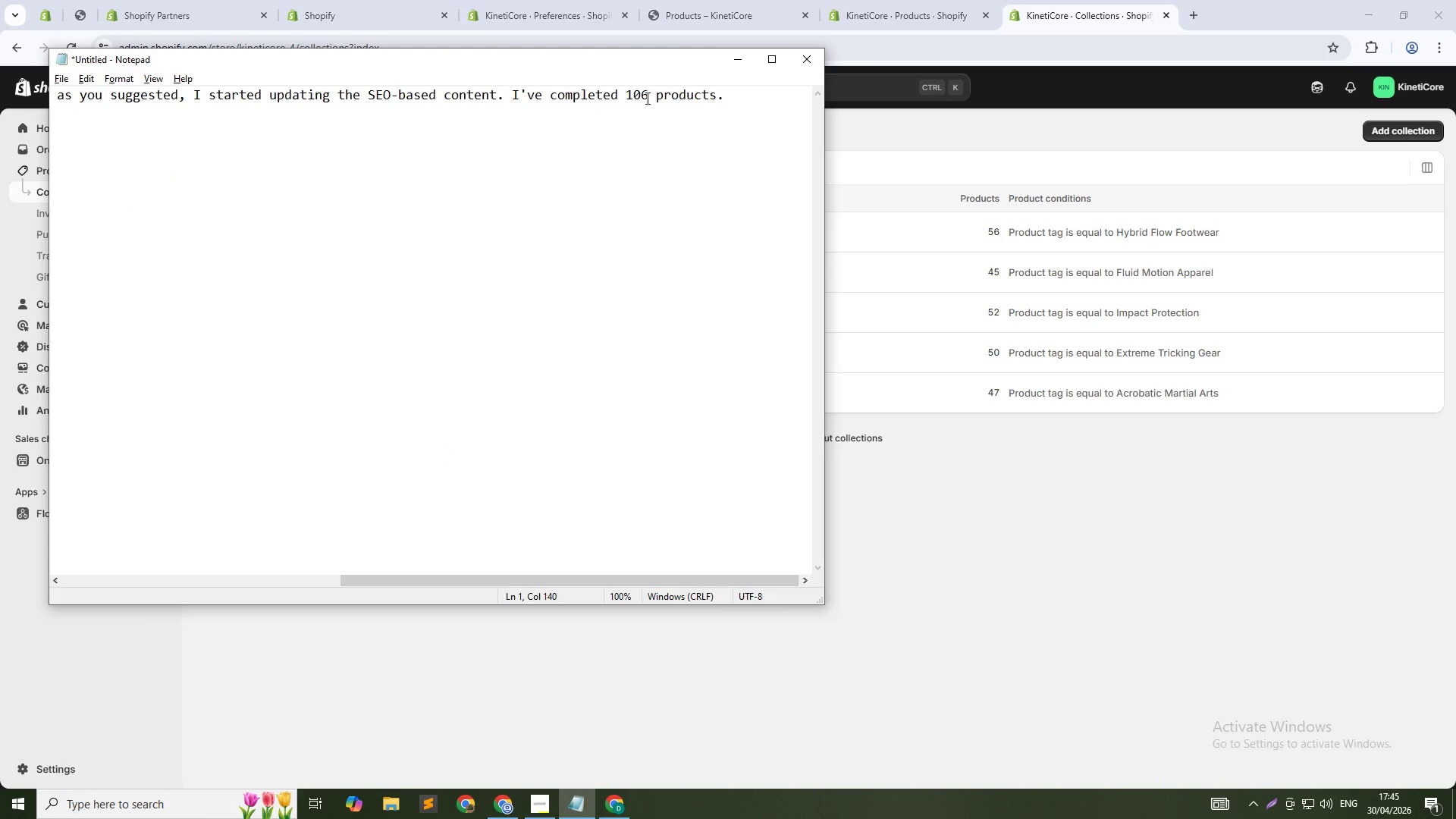 
key(Backspace)
key(Backspace)
key(Backspace)
type(all )
key(Backspace)
 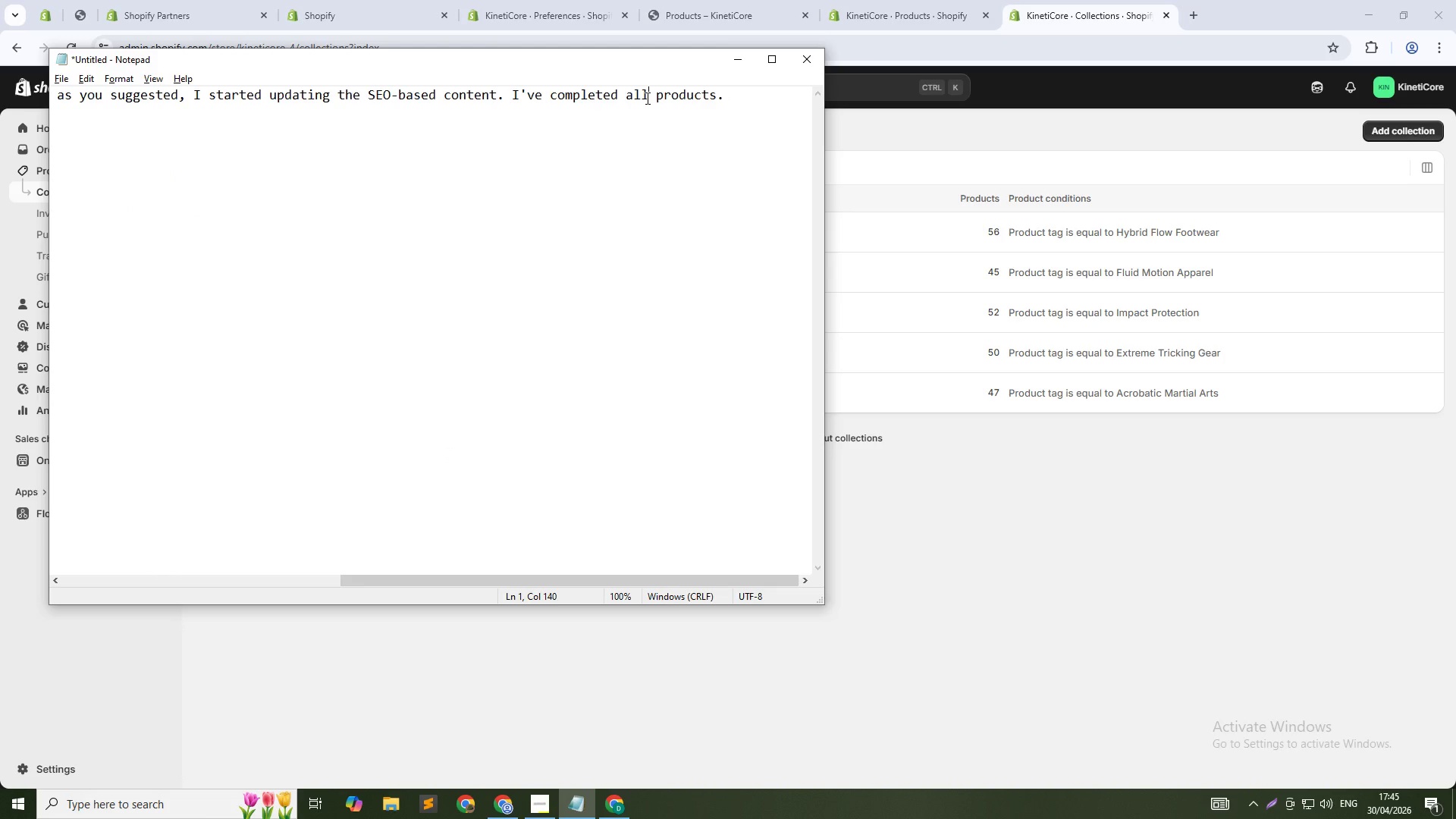 
key(ArrowDown)
 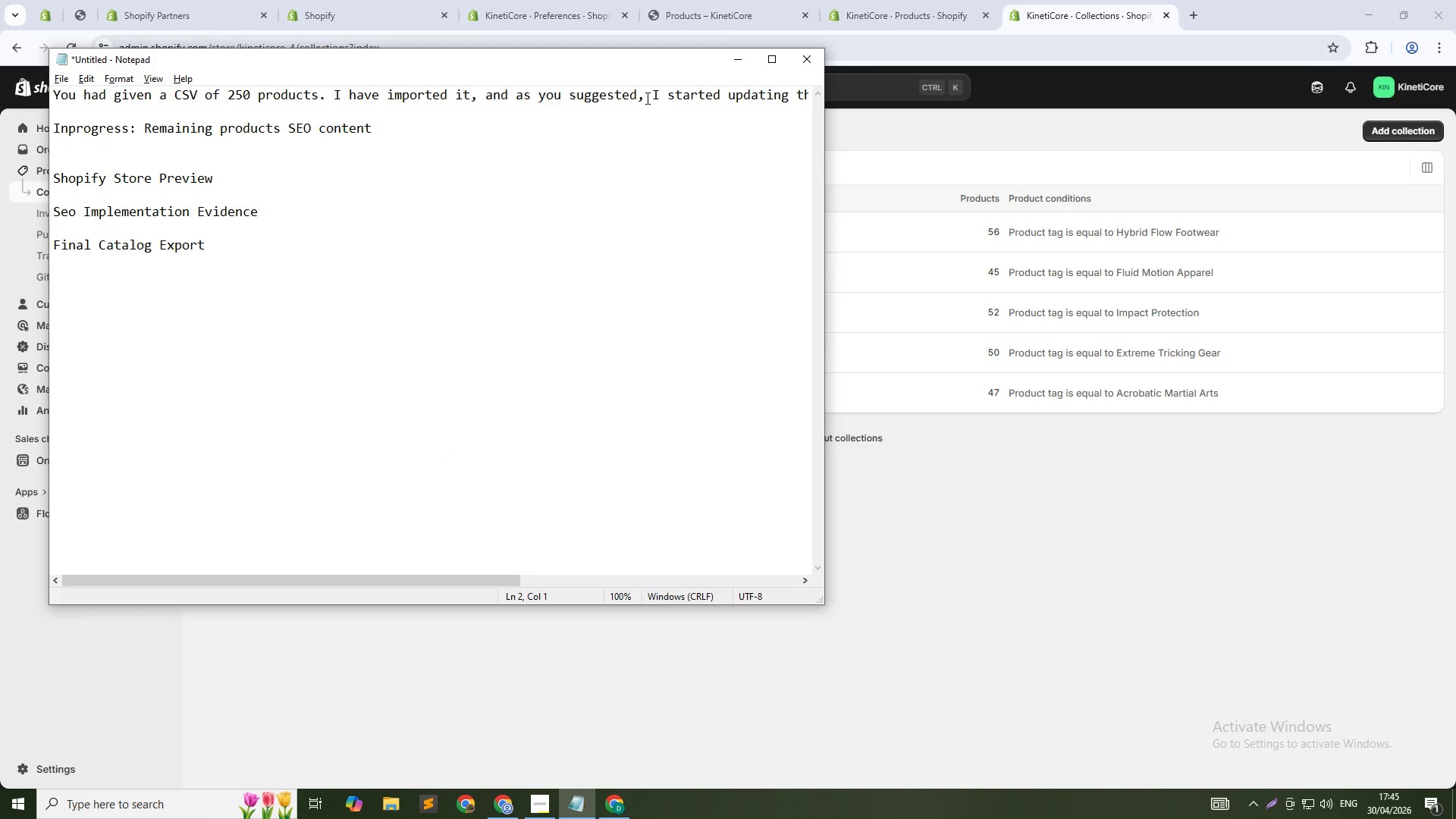 
key(ArrowDown)
 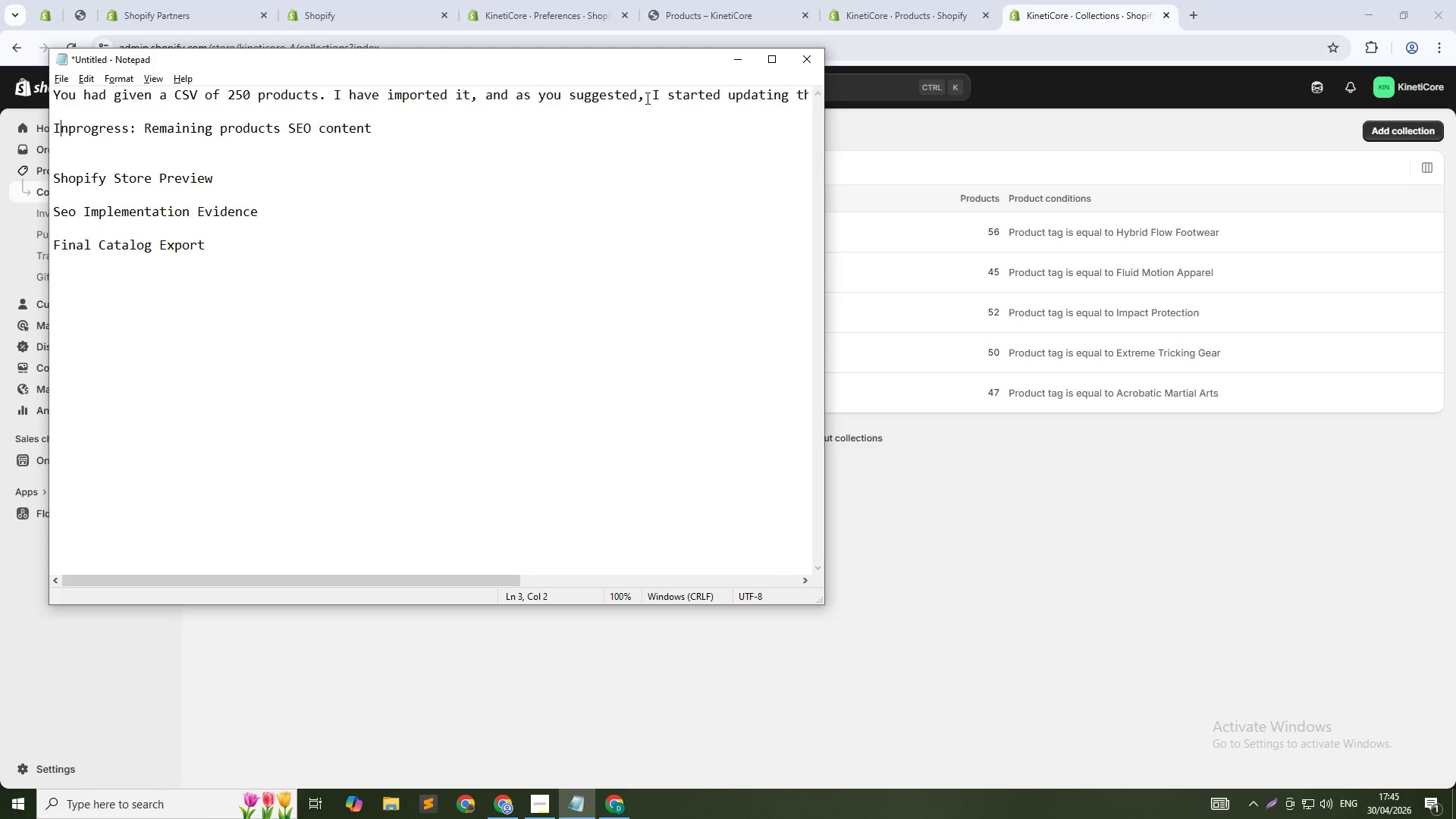 
hold_key(key=ArrowRight, duration=1.51)
 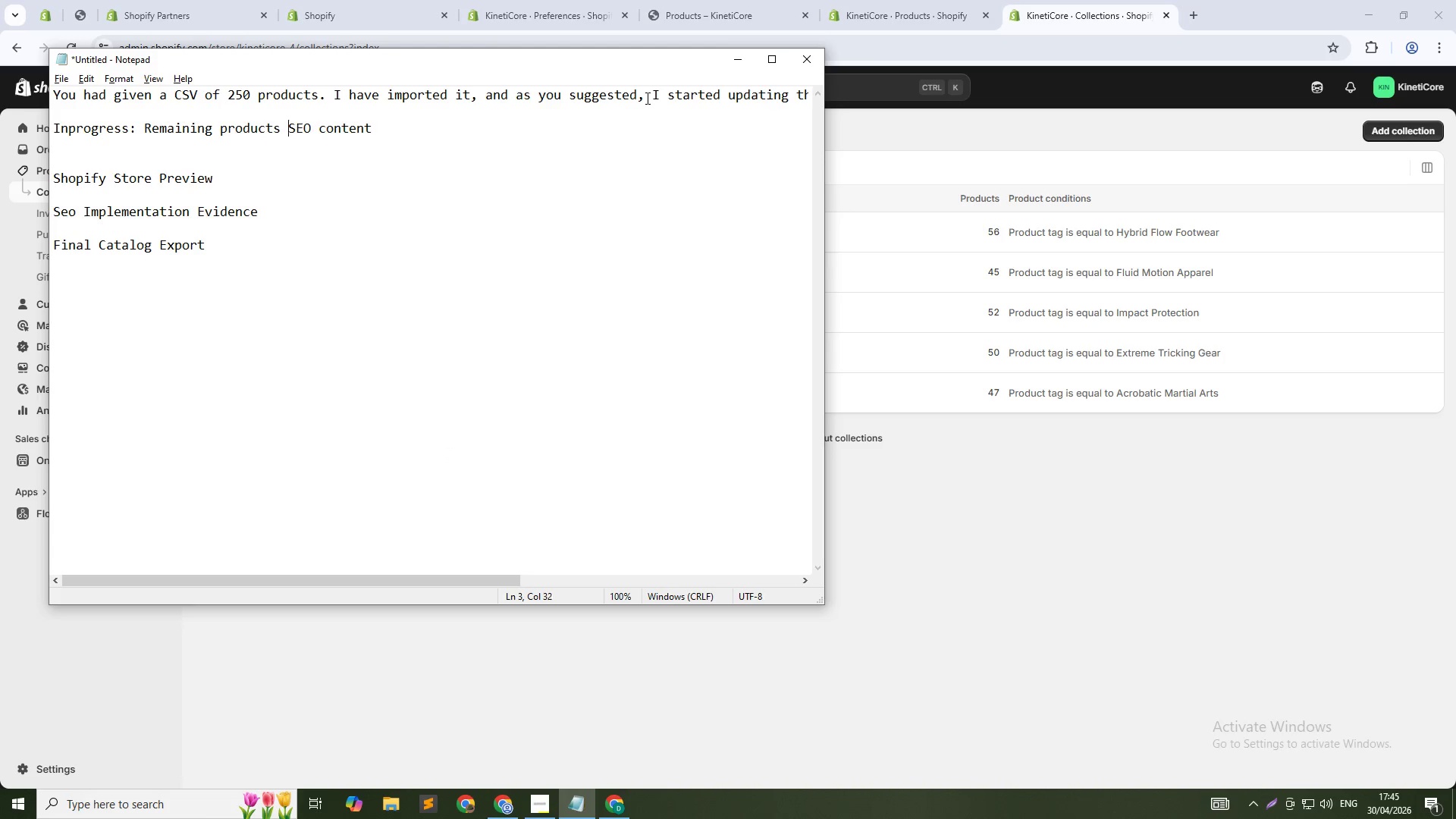 
key(ArrowRight)
 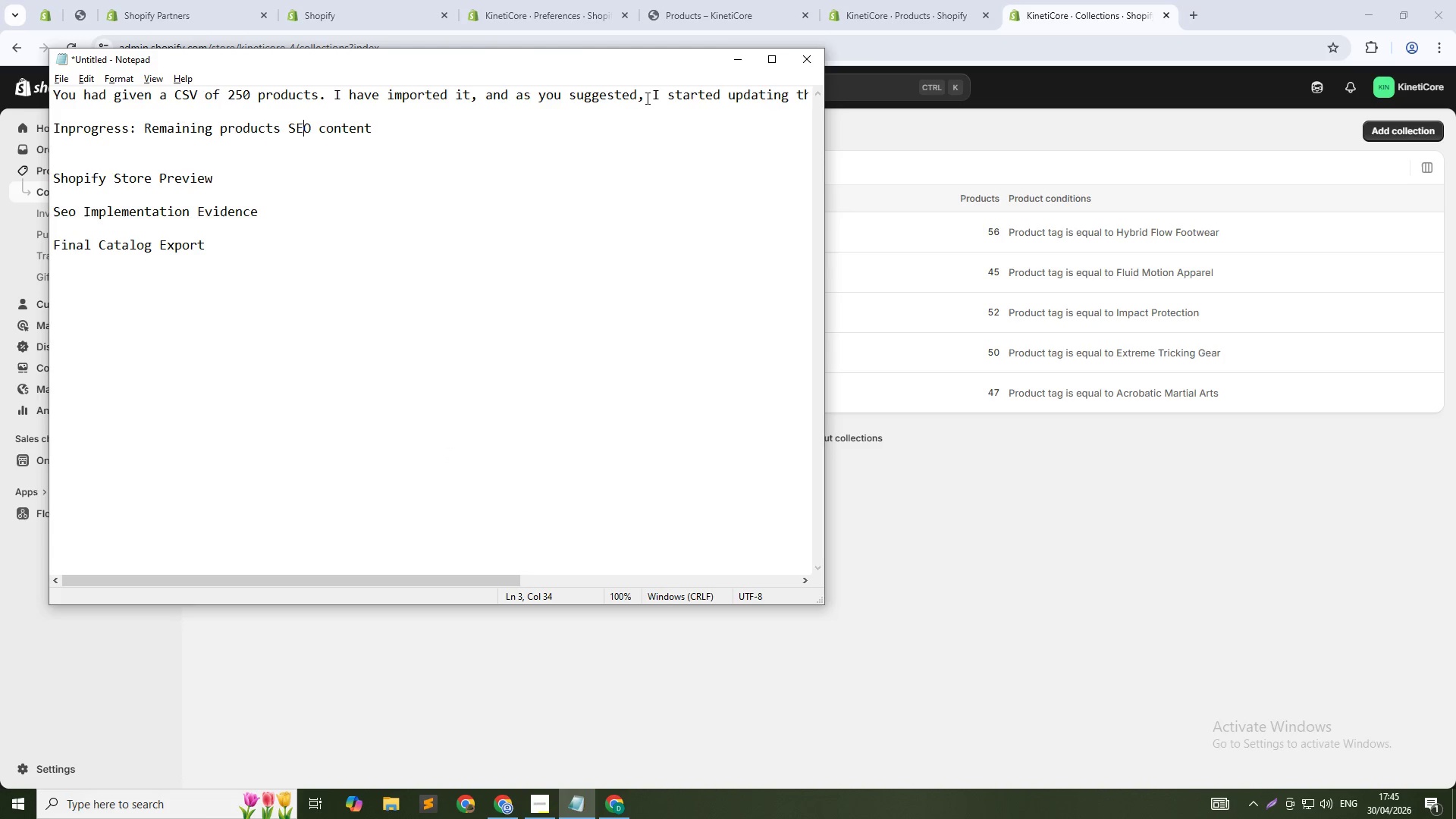 
key(ArrowRight)
 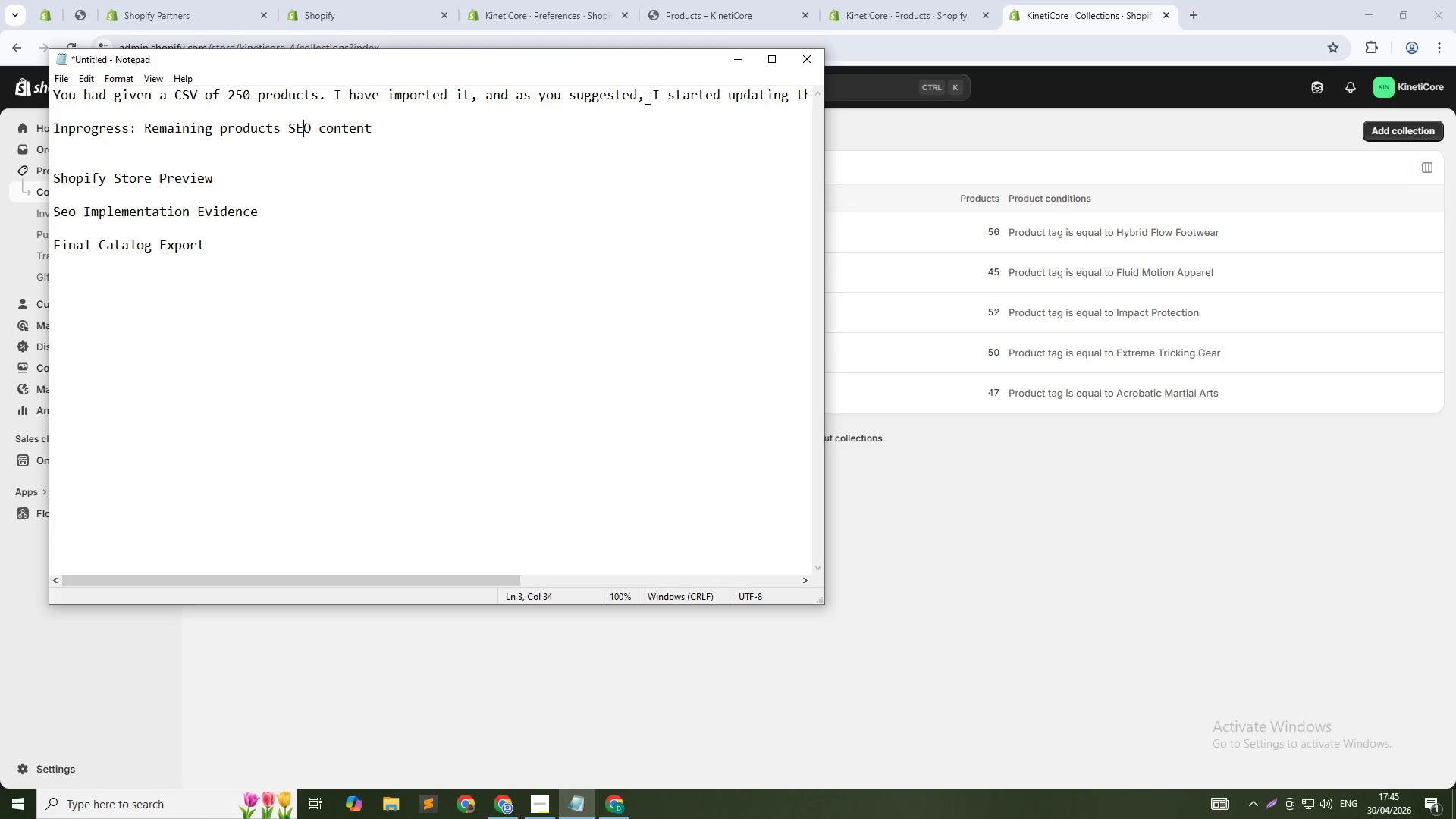 
key(ArrowRight)
 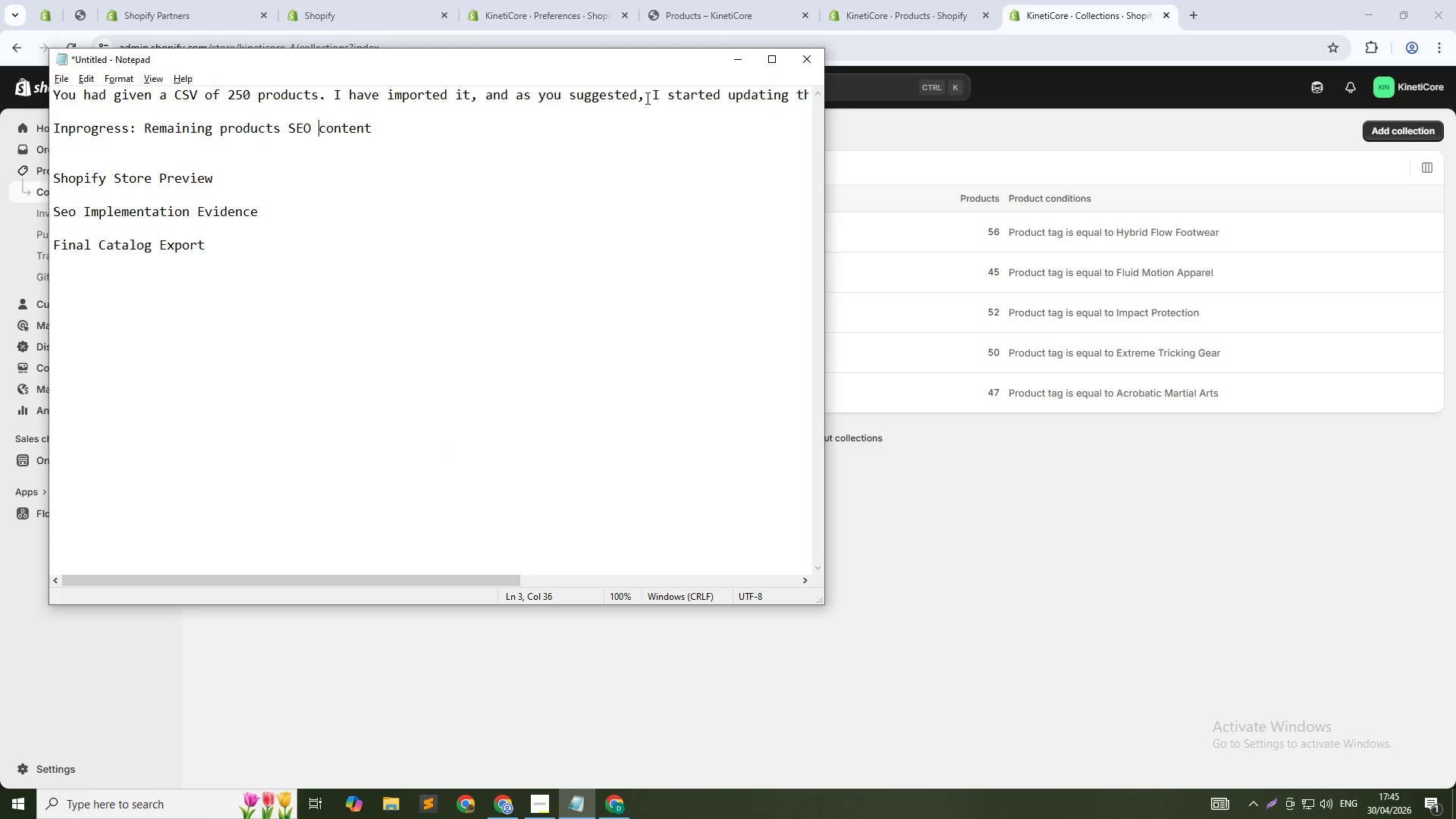 
hold_key(key=ArrowLeft, duration=0.94)
 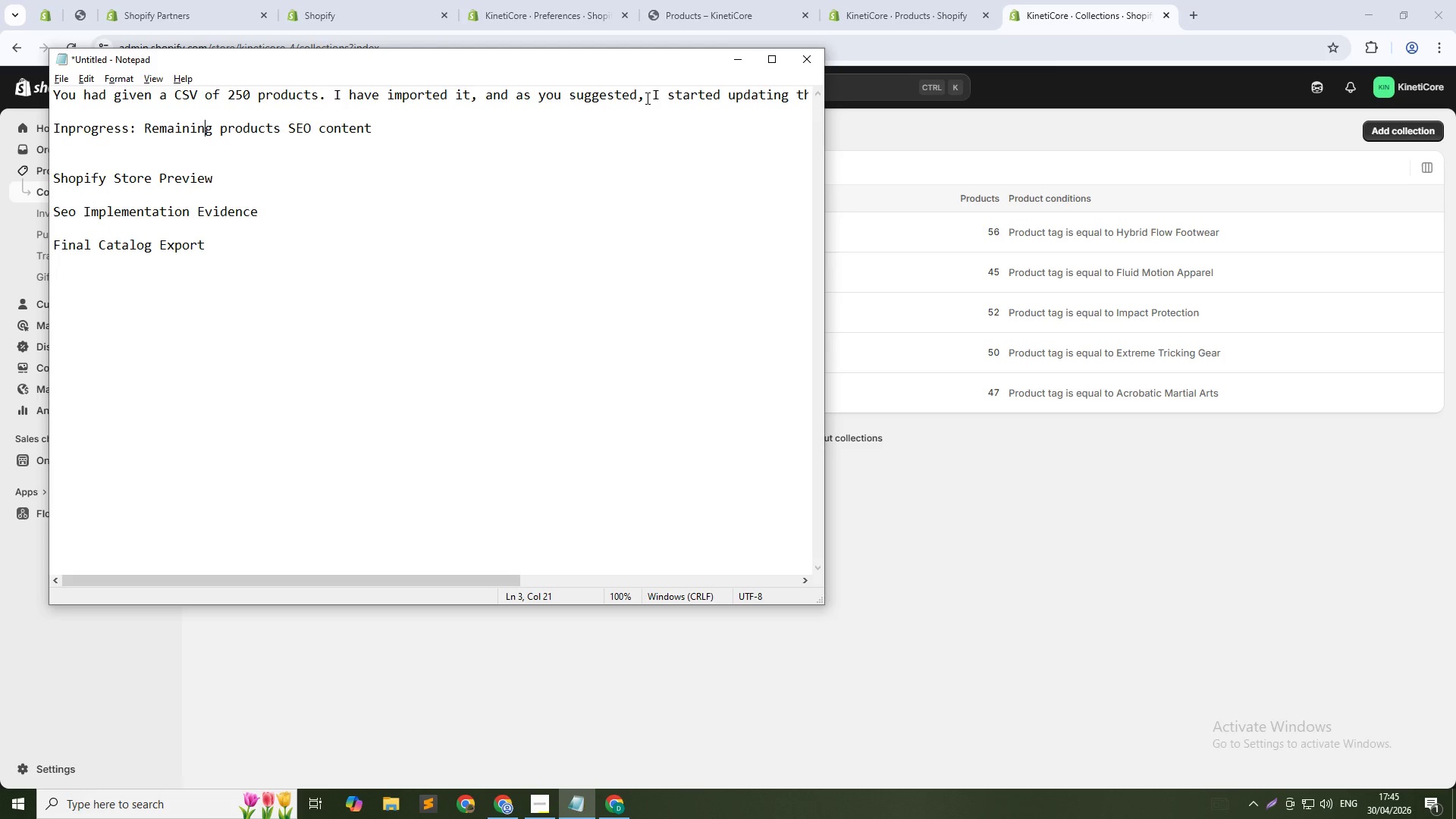 
key(ArrowRight)
 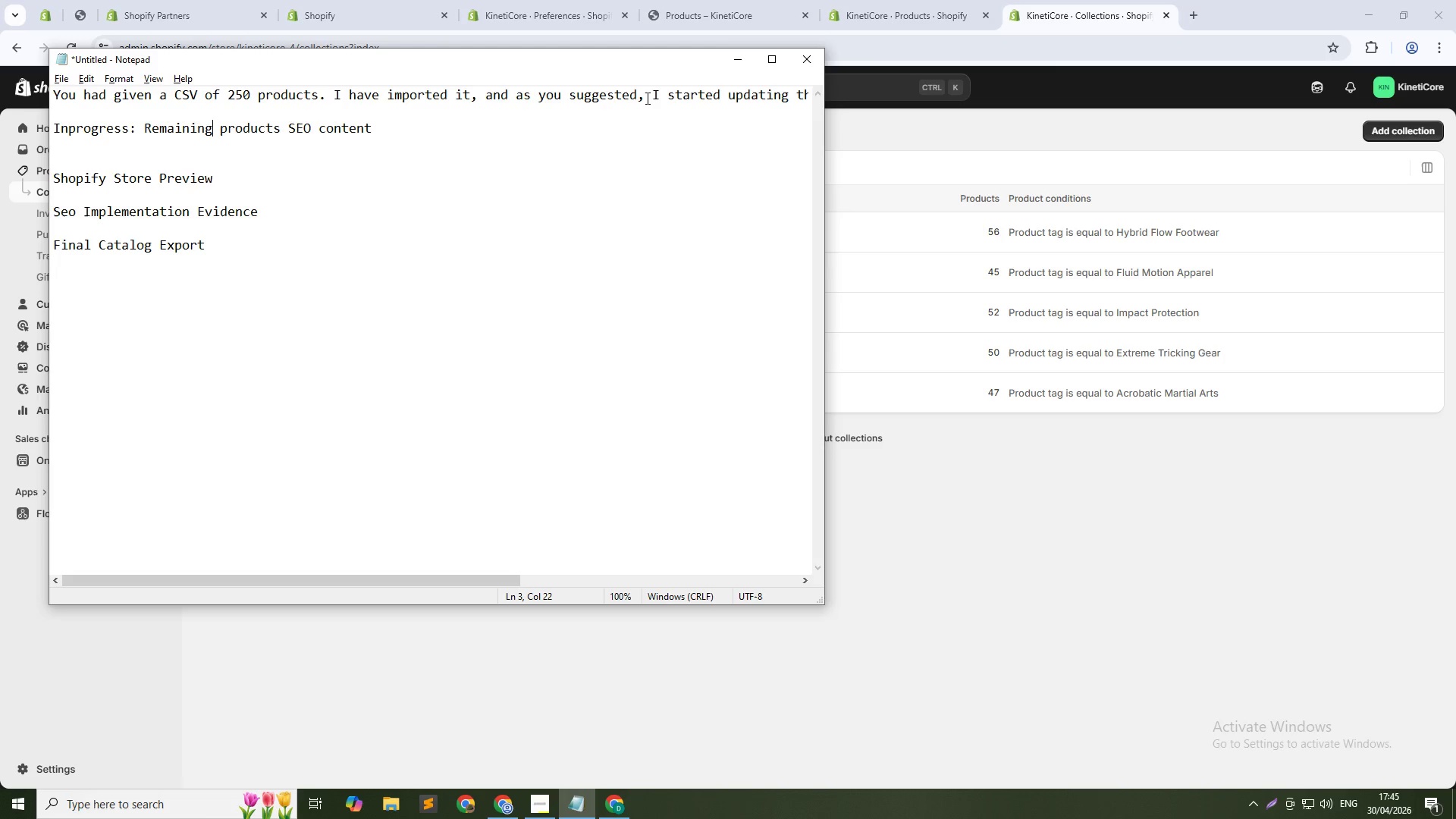 
key(Backspace)
key(Backspace)
key(Backspace)
key(Backspace)
key(Backspace)
key(Backspace)
key(Backspace)
key(Backspace)
key(Backspace)
type(Some)
 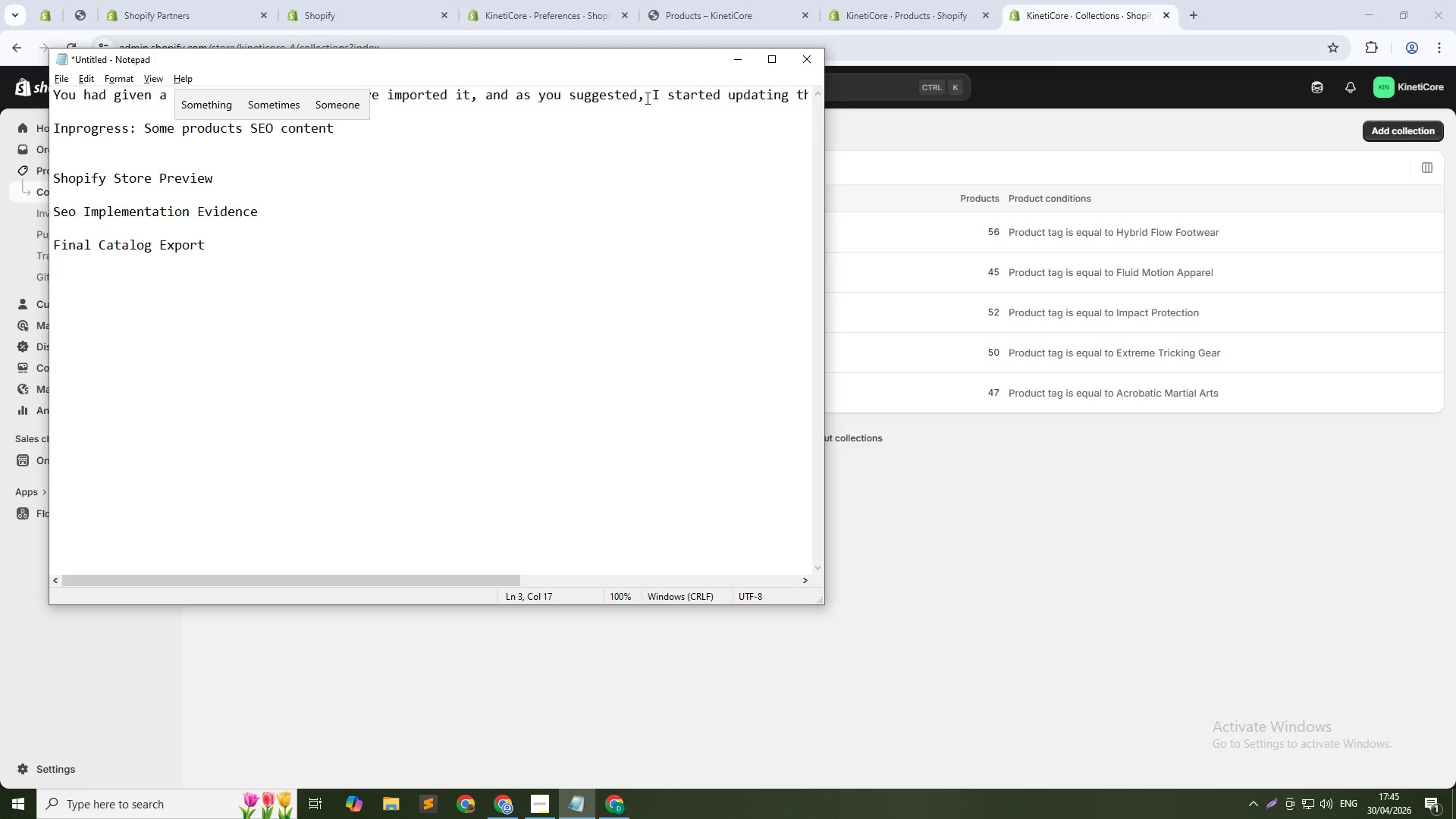 
key(ArrowRight)
 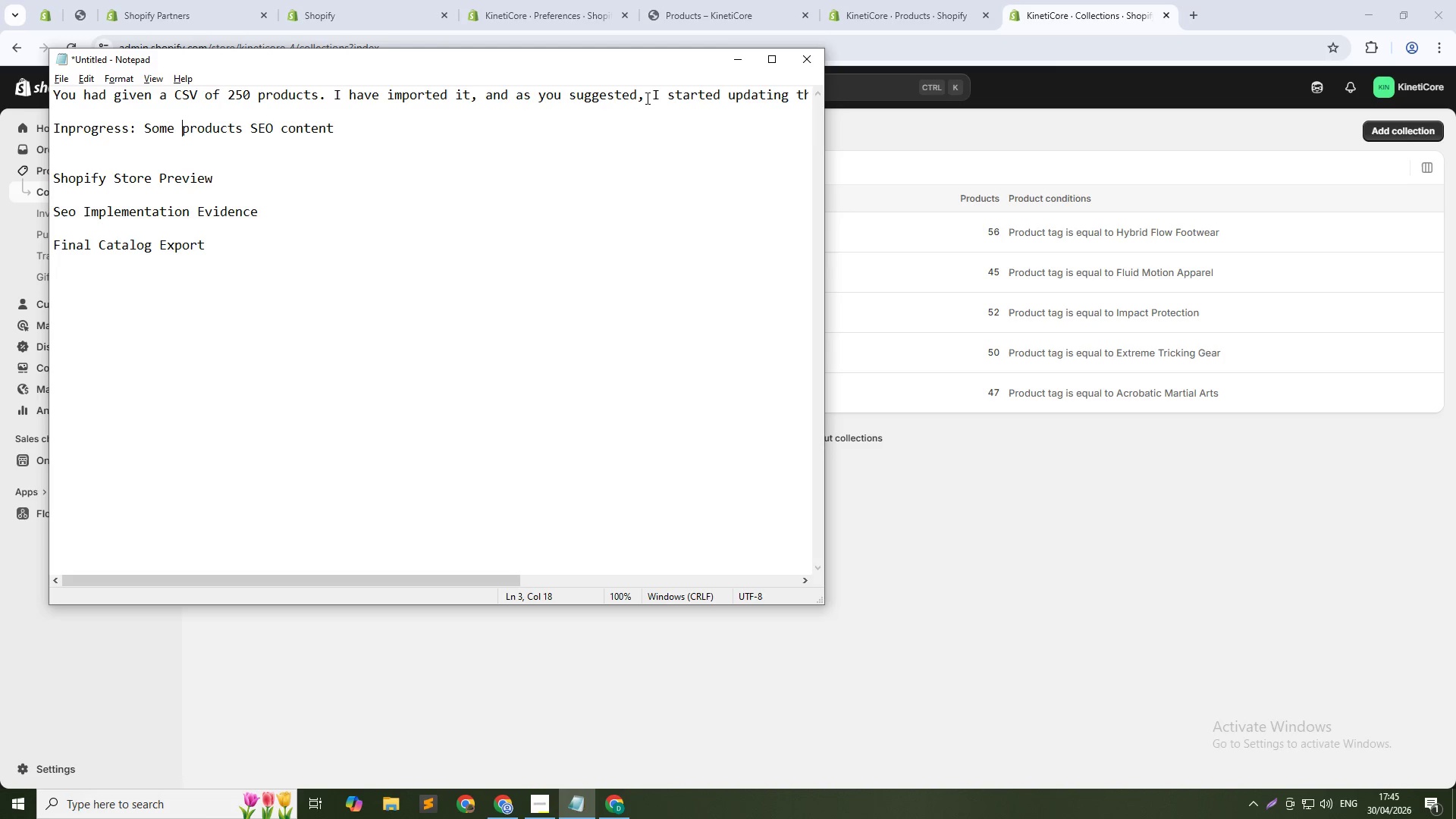 
hold_key(key=ArrowRight, duration=1.14)
 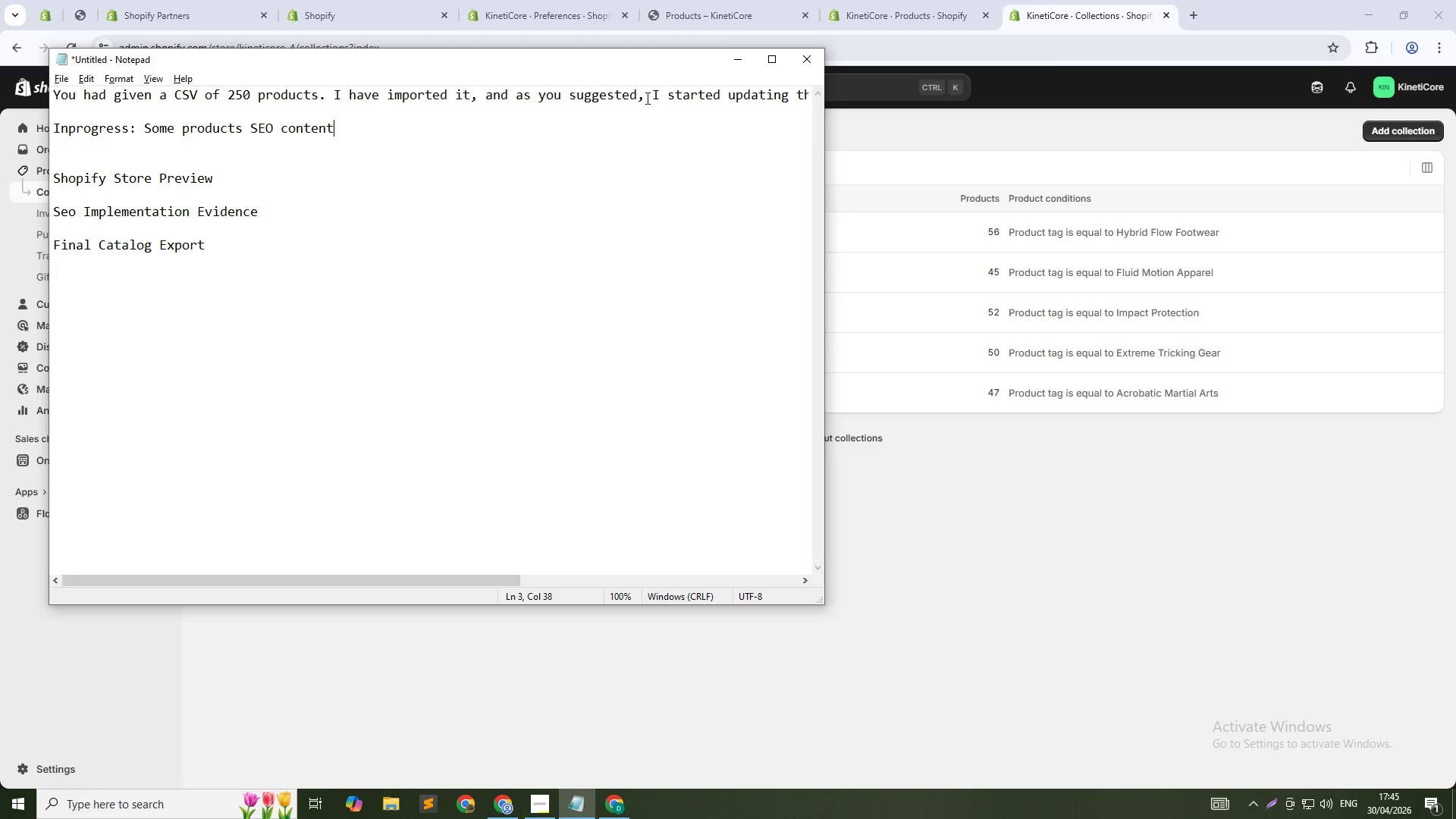 
type( and image with alt text)
 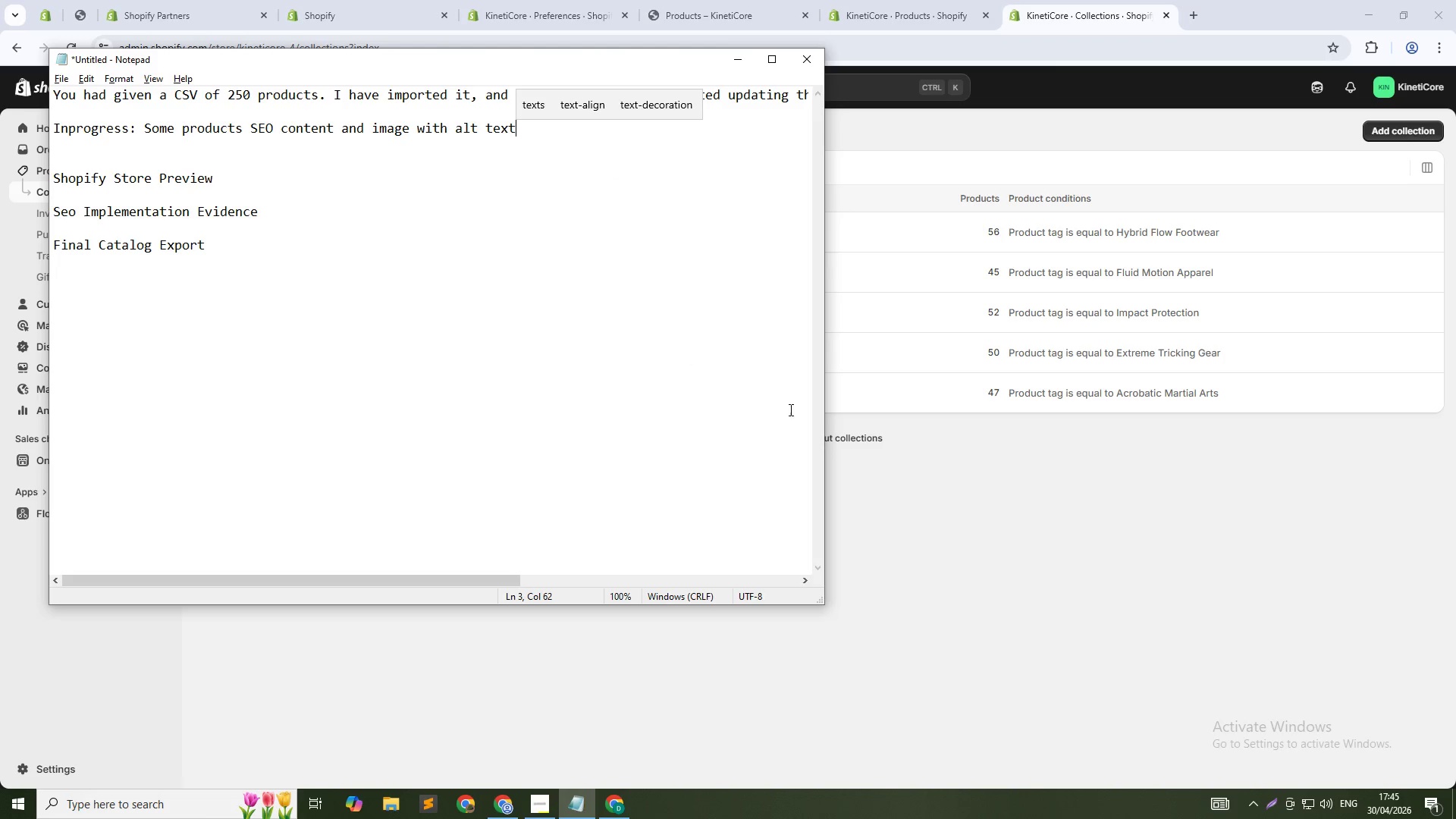 
key(Alt+Tab)
 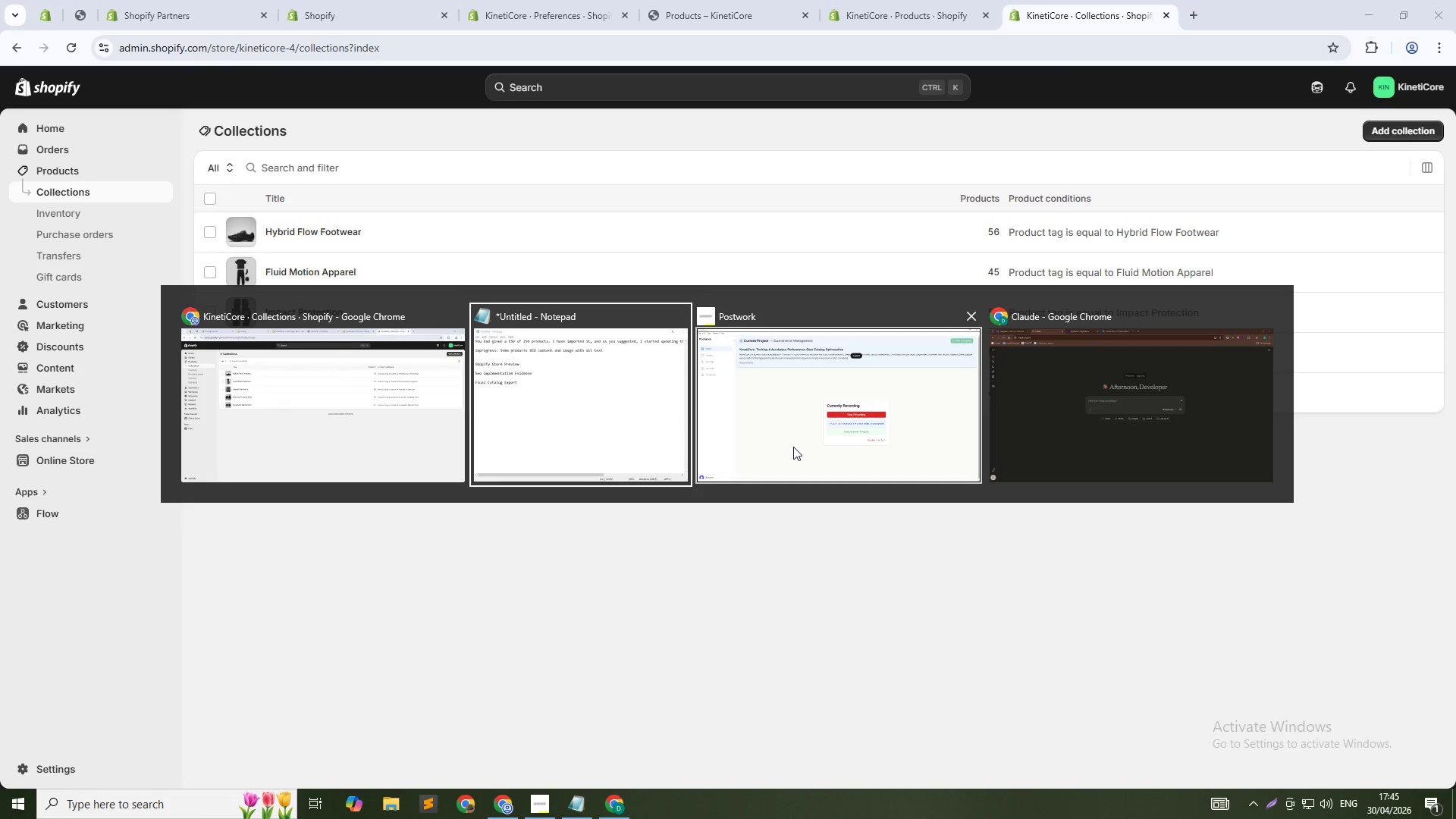 
left_click([795, 447])